 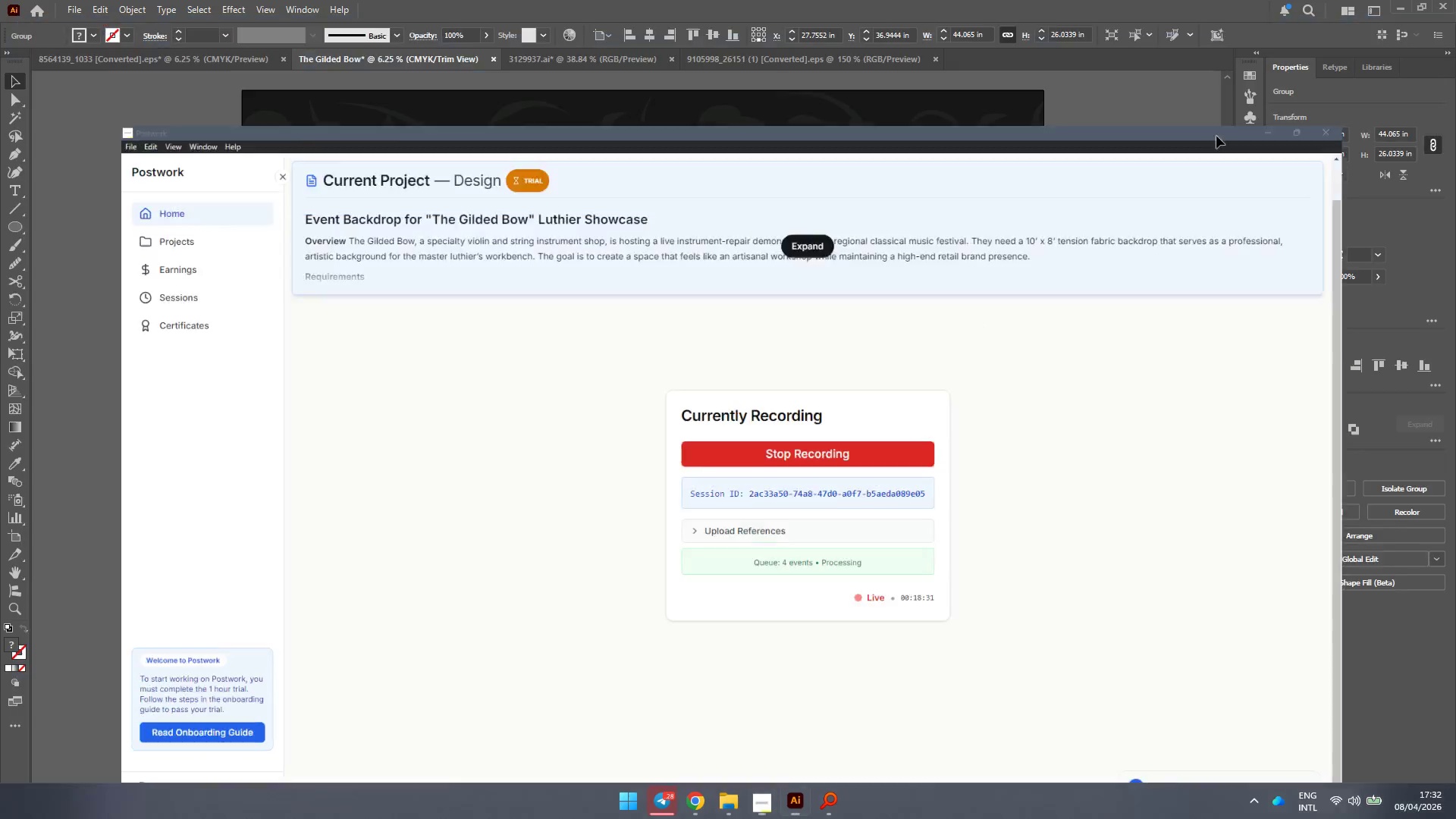 
scroll: coordinate [453, 311], scroll_direction: up, amount: 1.0
 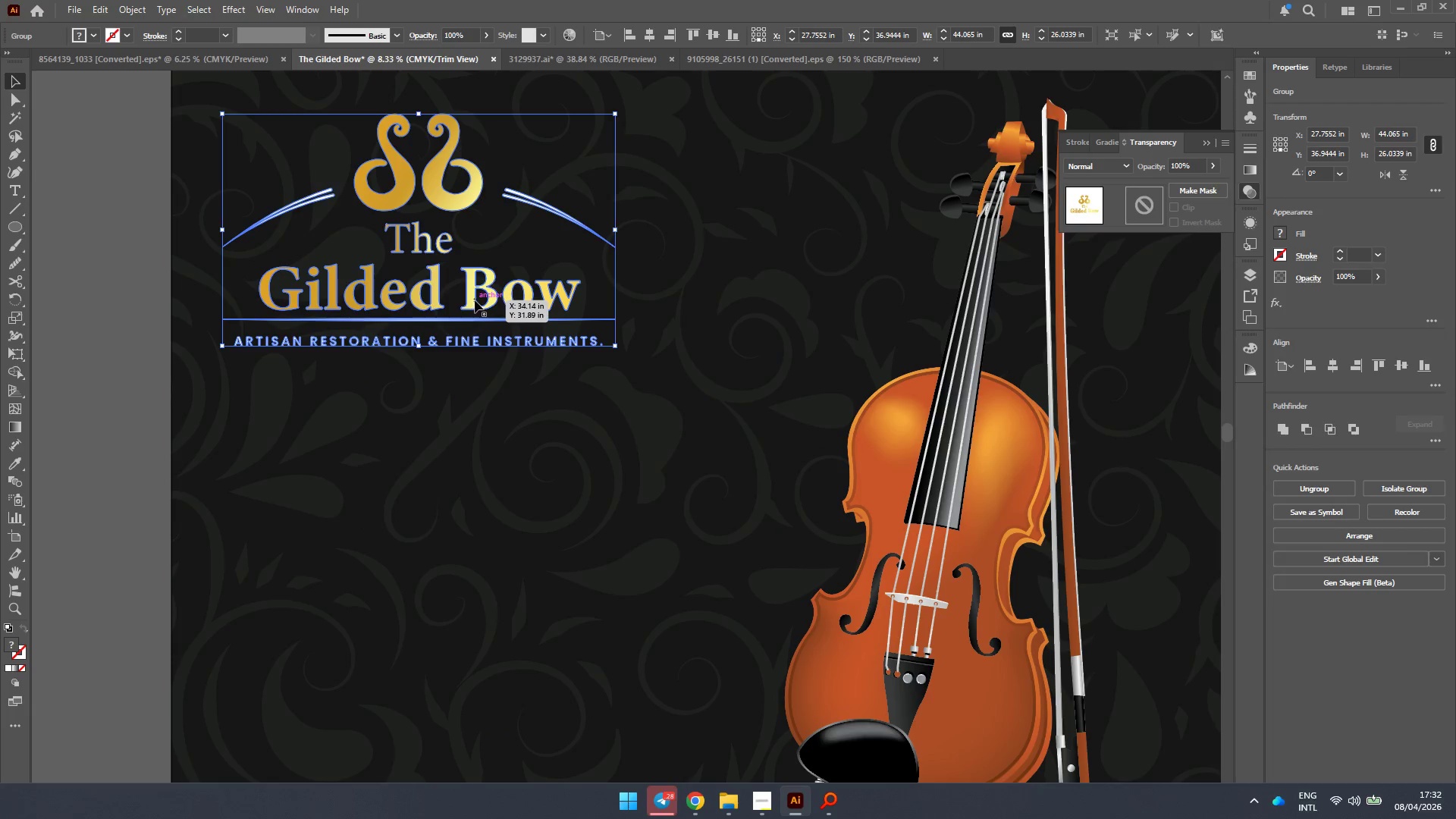 
left_click_drag(start_coordinate=[475, 300], to_coordinate=[475, 313])
 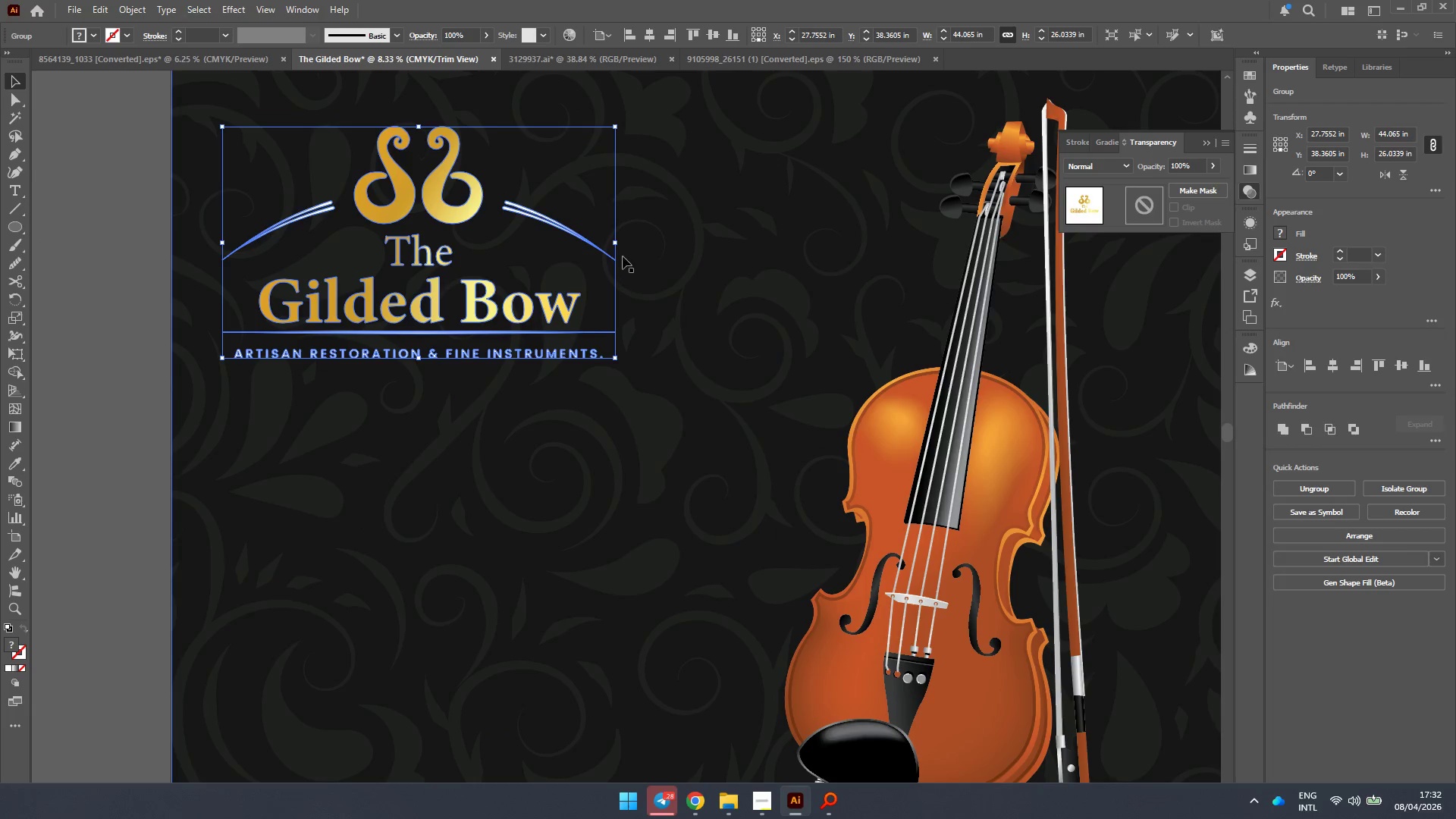 
hold_key(key=ShiftLeft, duration=0.64)
 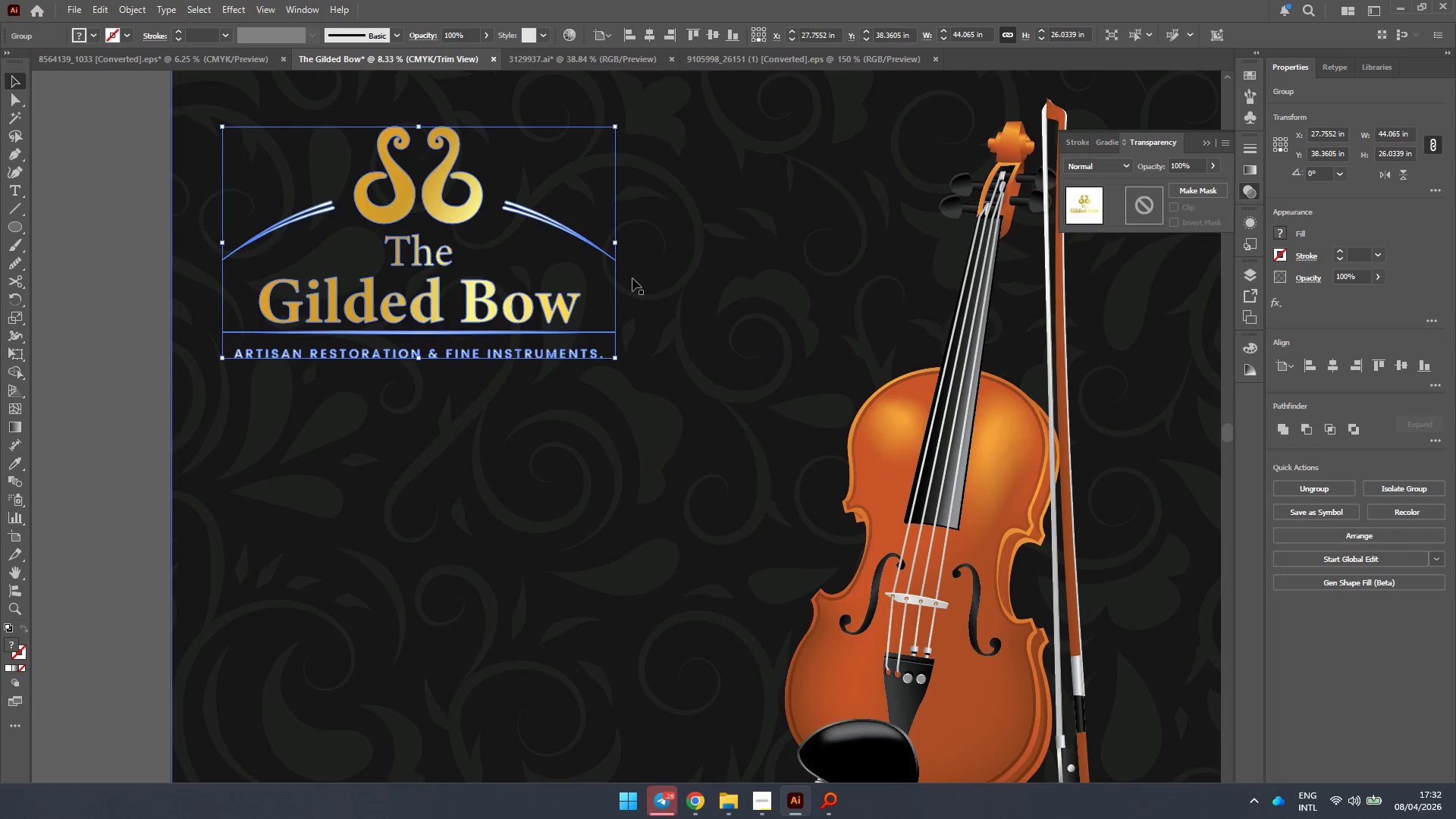 
hold_key(key=ShiftLeft, duration=1.14)
left_click_drag(start_coordinate=[614, 243], to_coordinate=[604, 244])
 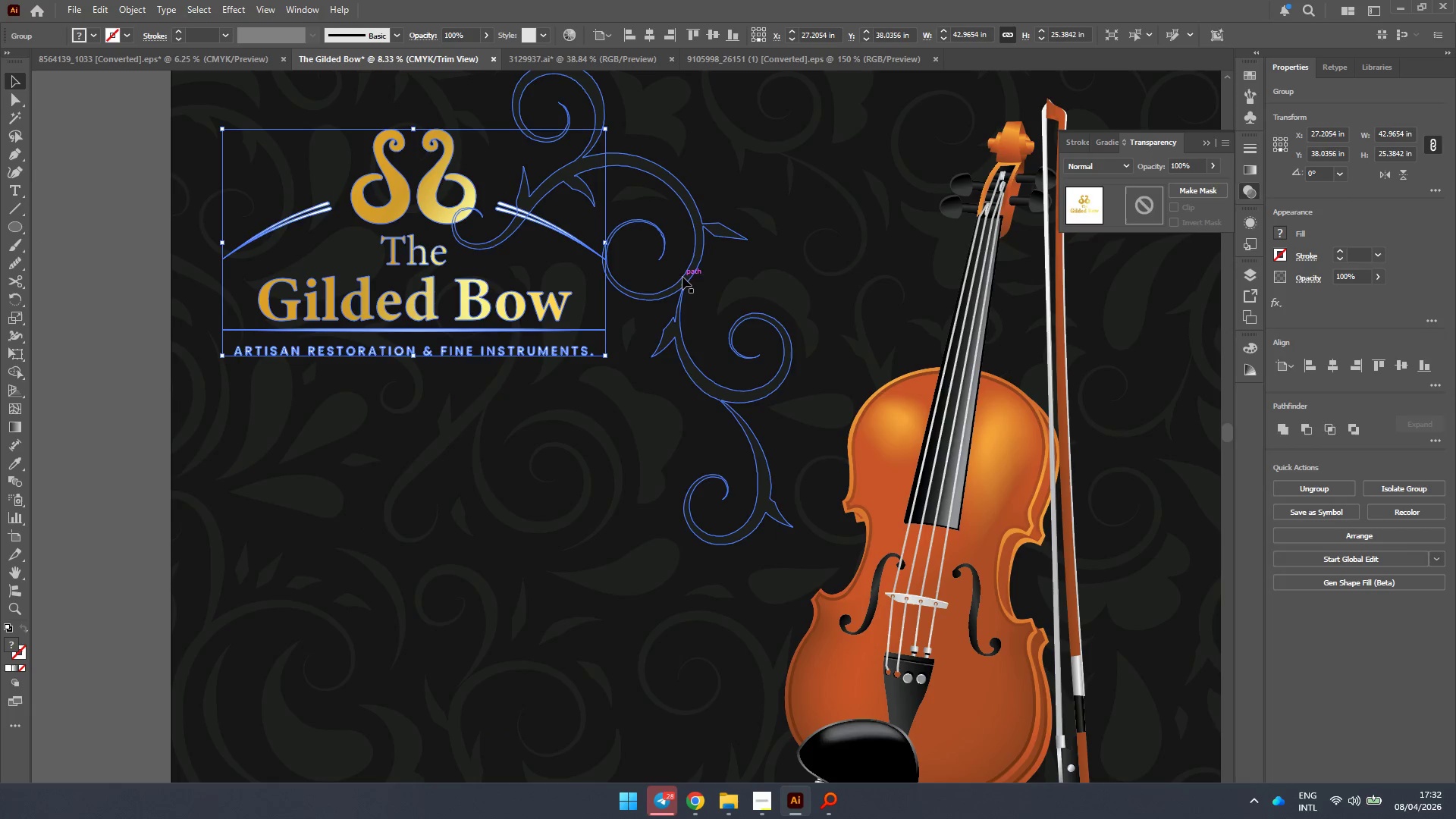 
left_click([683, 277])
 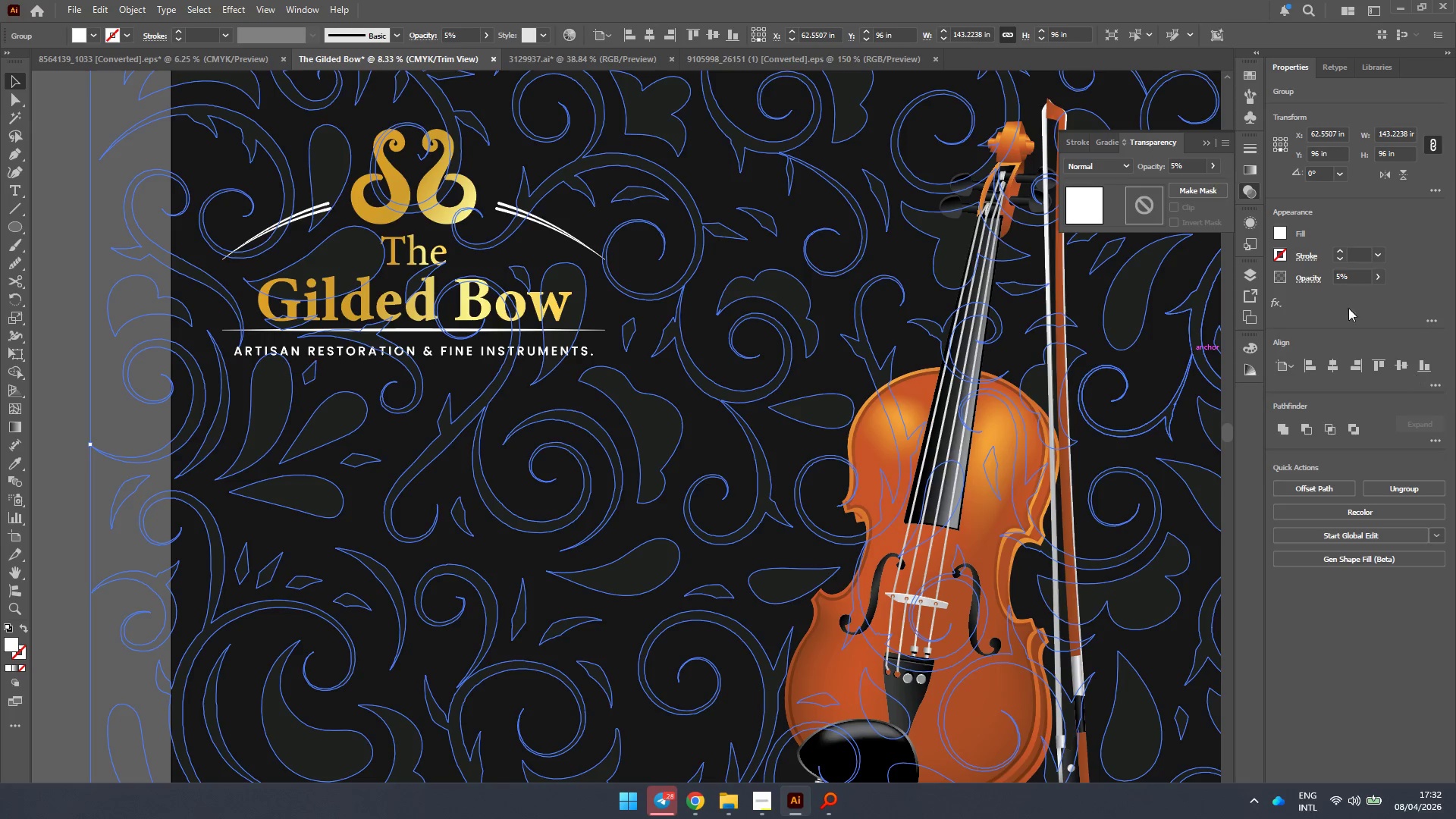 
left_click([1355, 274])
 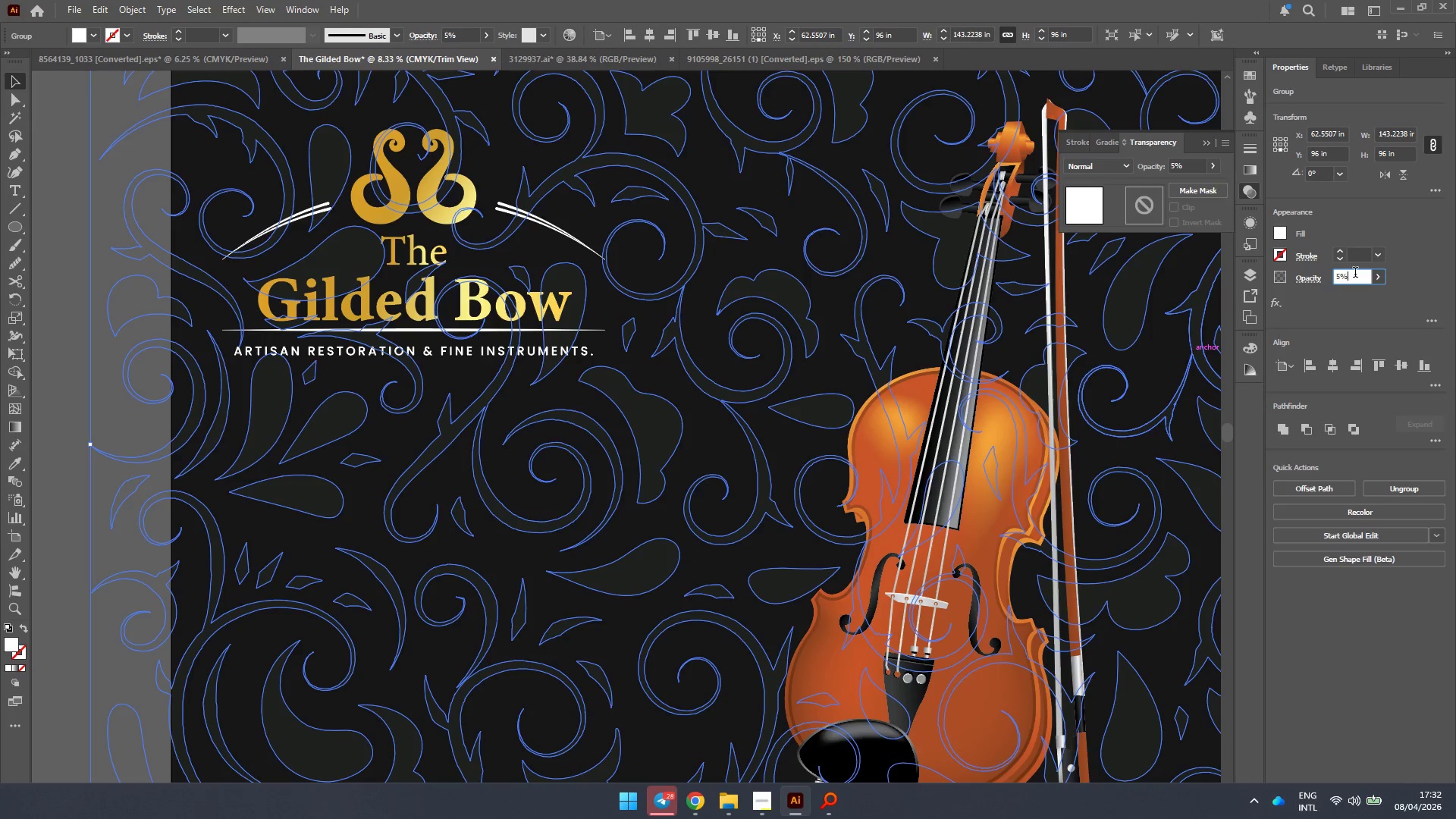 
scroll: coordinate [1355, 274], scroll_direction: down, amount: 1.0
 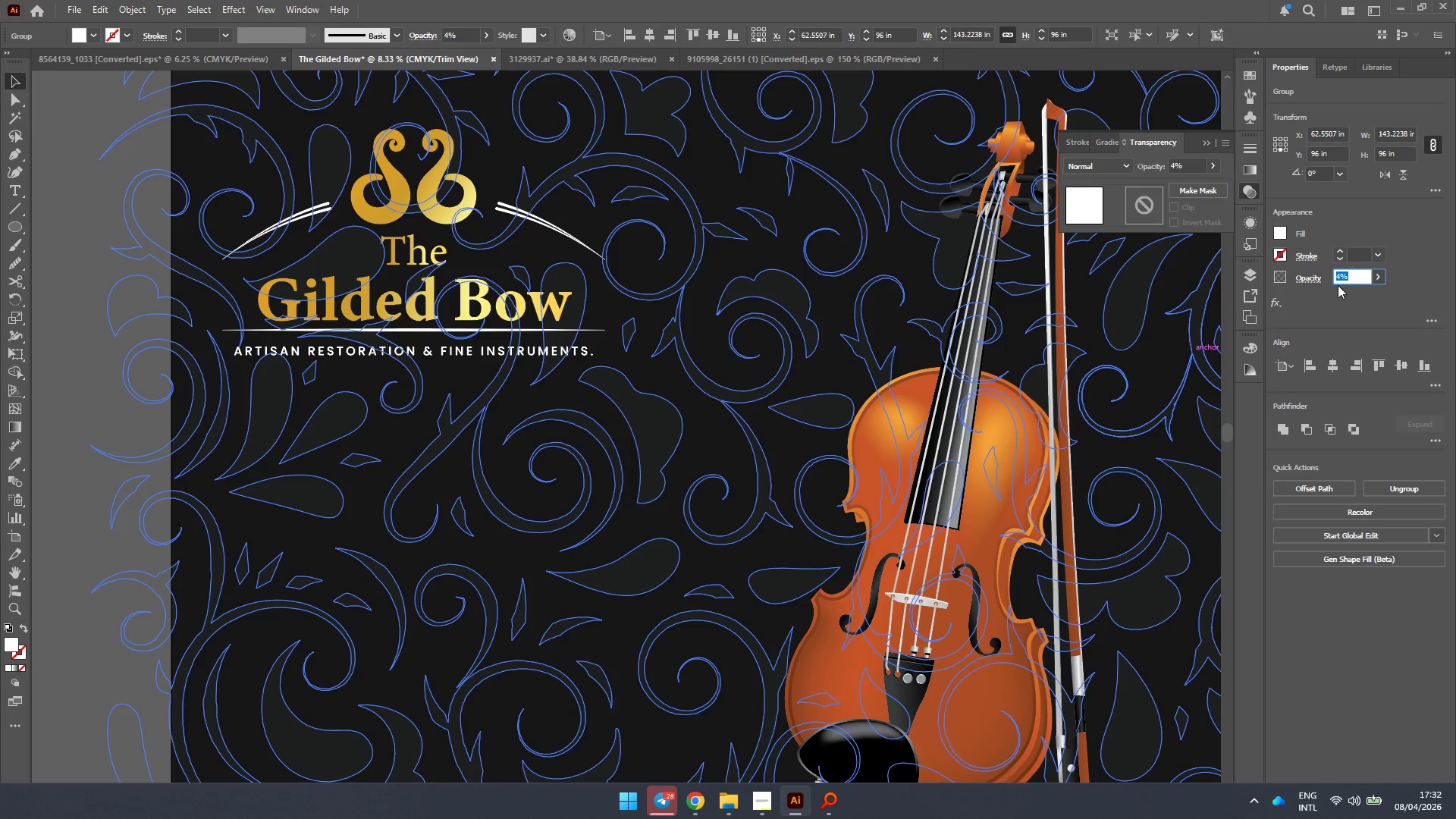 
hold_key(key=AltLeft, duration=0.42)
scroll: coordinate [654, 381], scroll_direction: down, amount: 3.0
 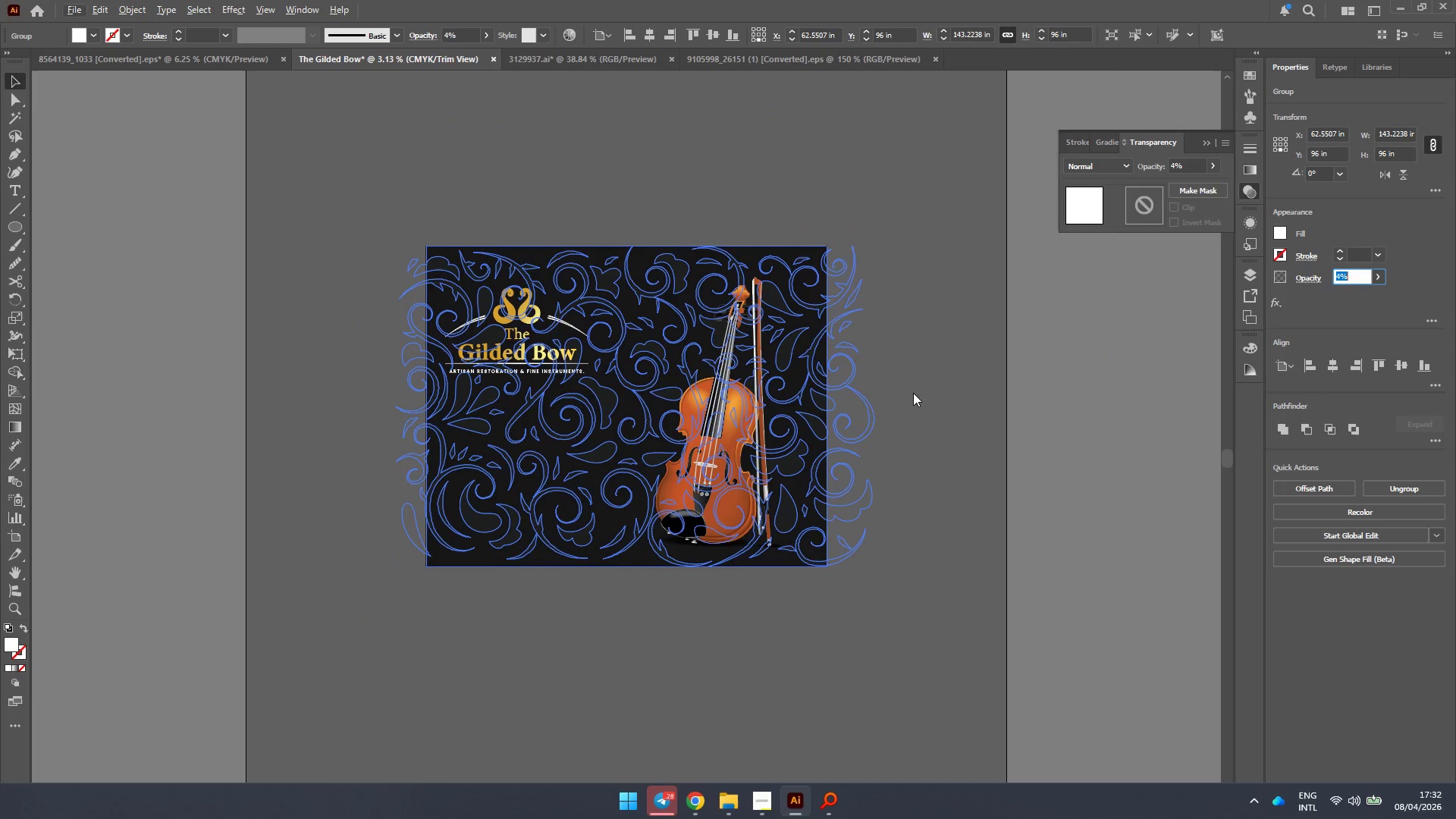 
left_click([915, 392])
 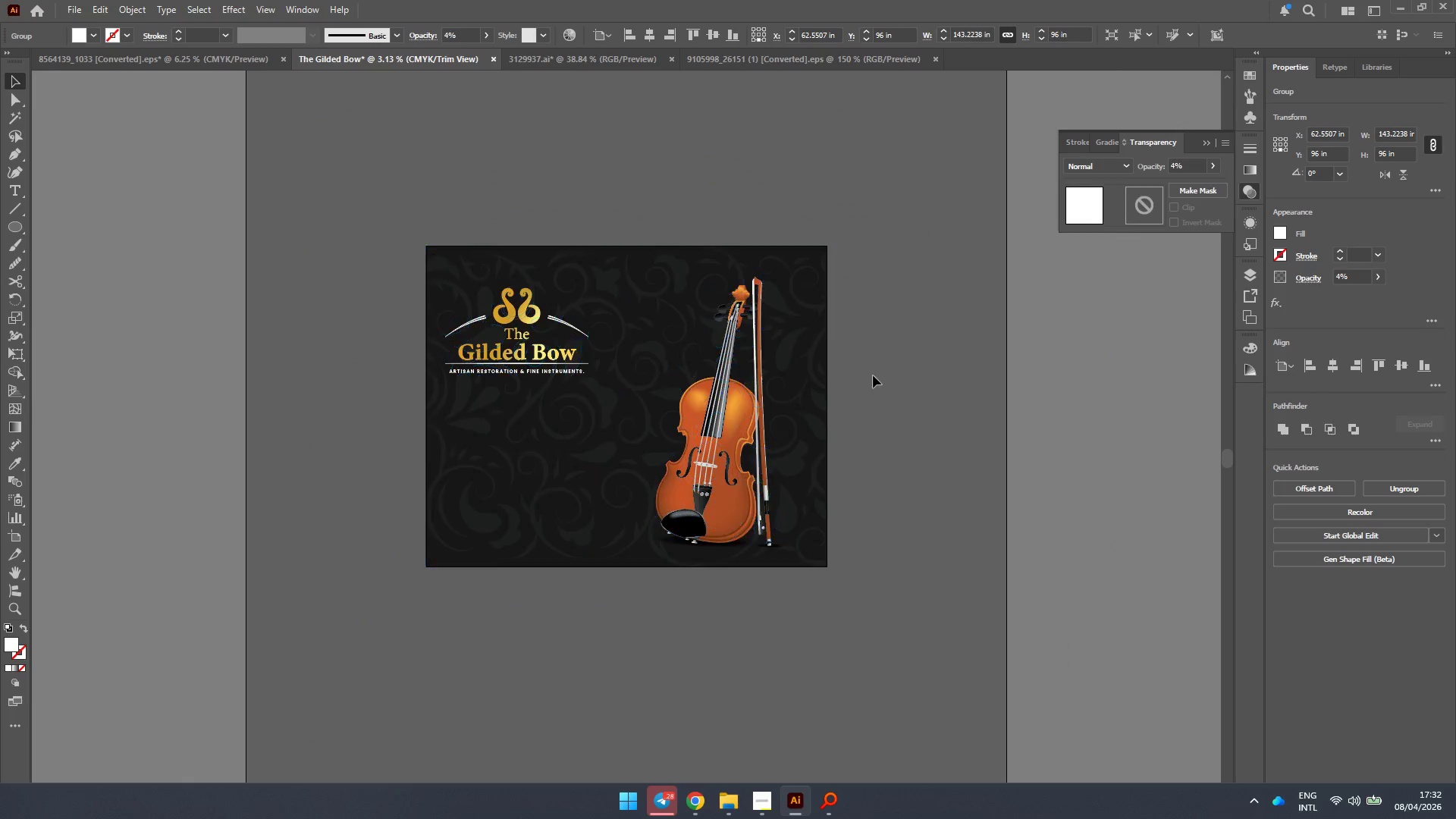 
hold_key(key=AltLeft, duration=0.34)
scroll: coordinate [817, 322], scroll_direction: up, amount: 1.0
 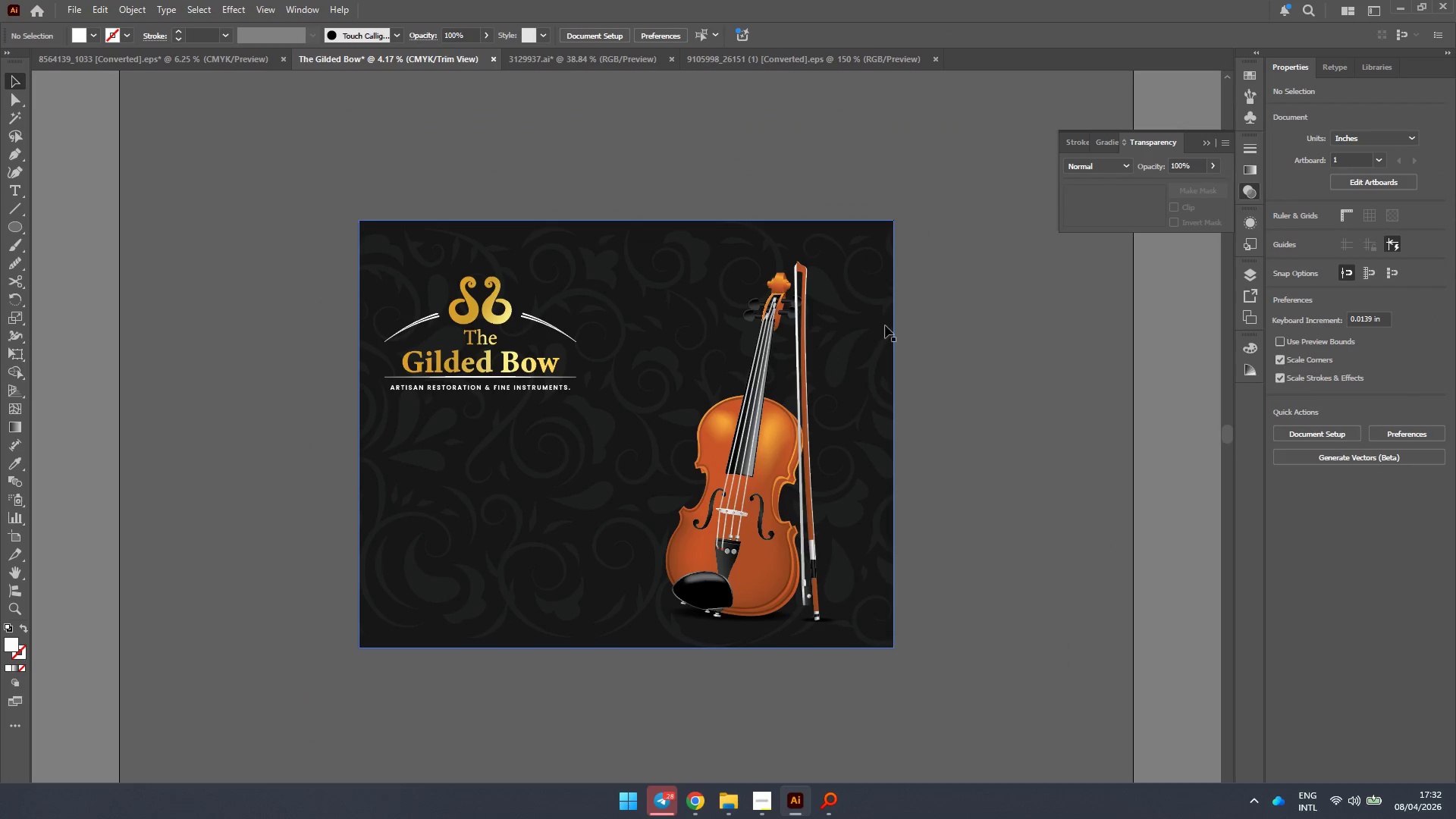 
left_click([880, 325])
 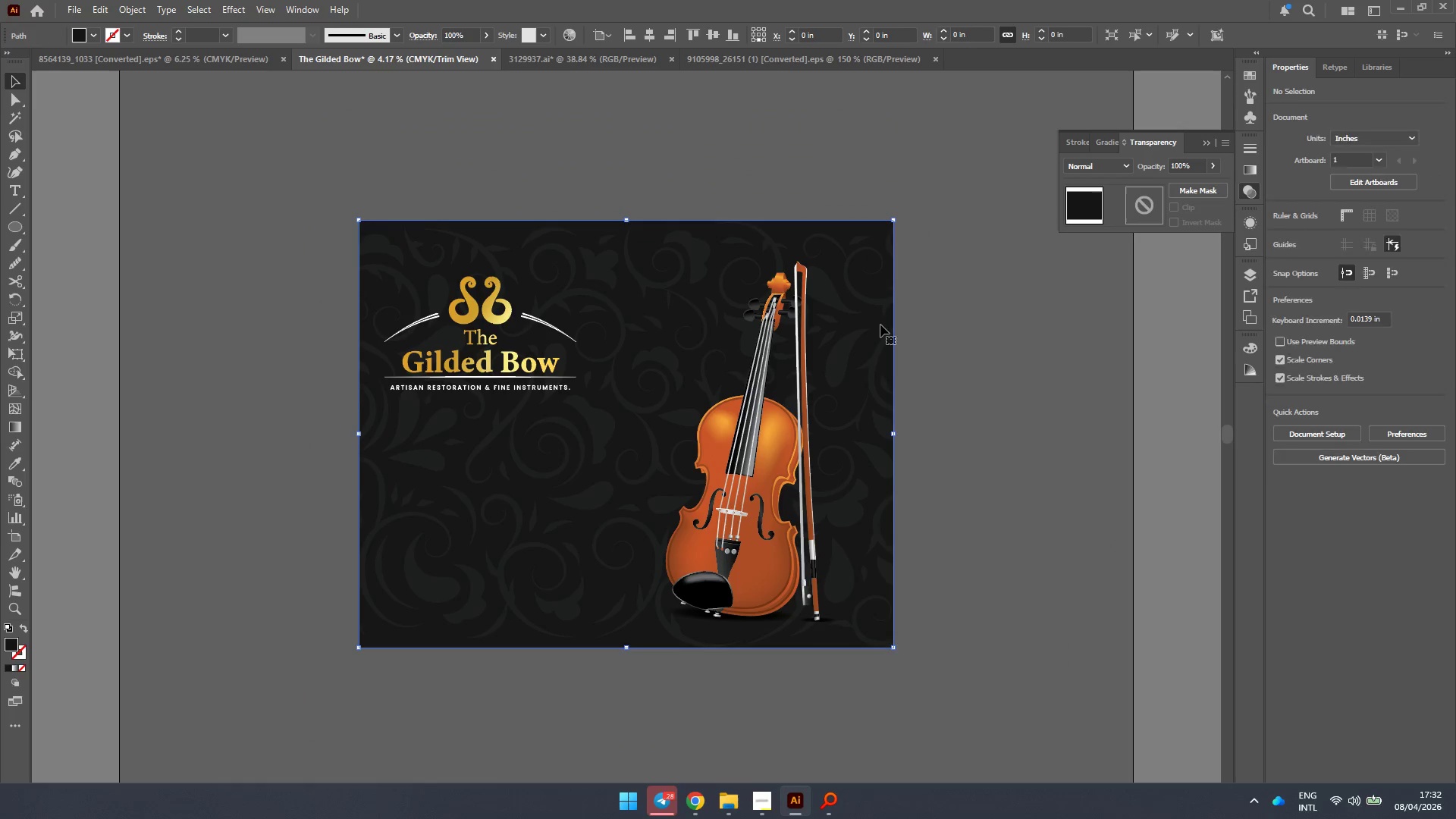 
key(Control+C)
 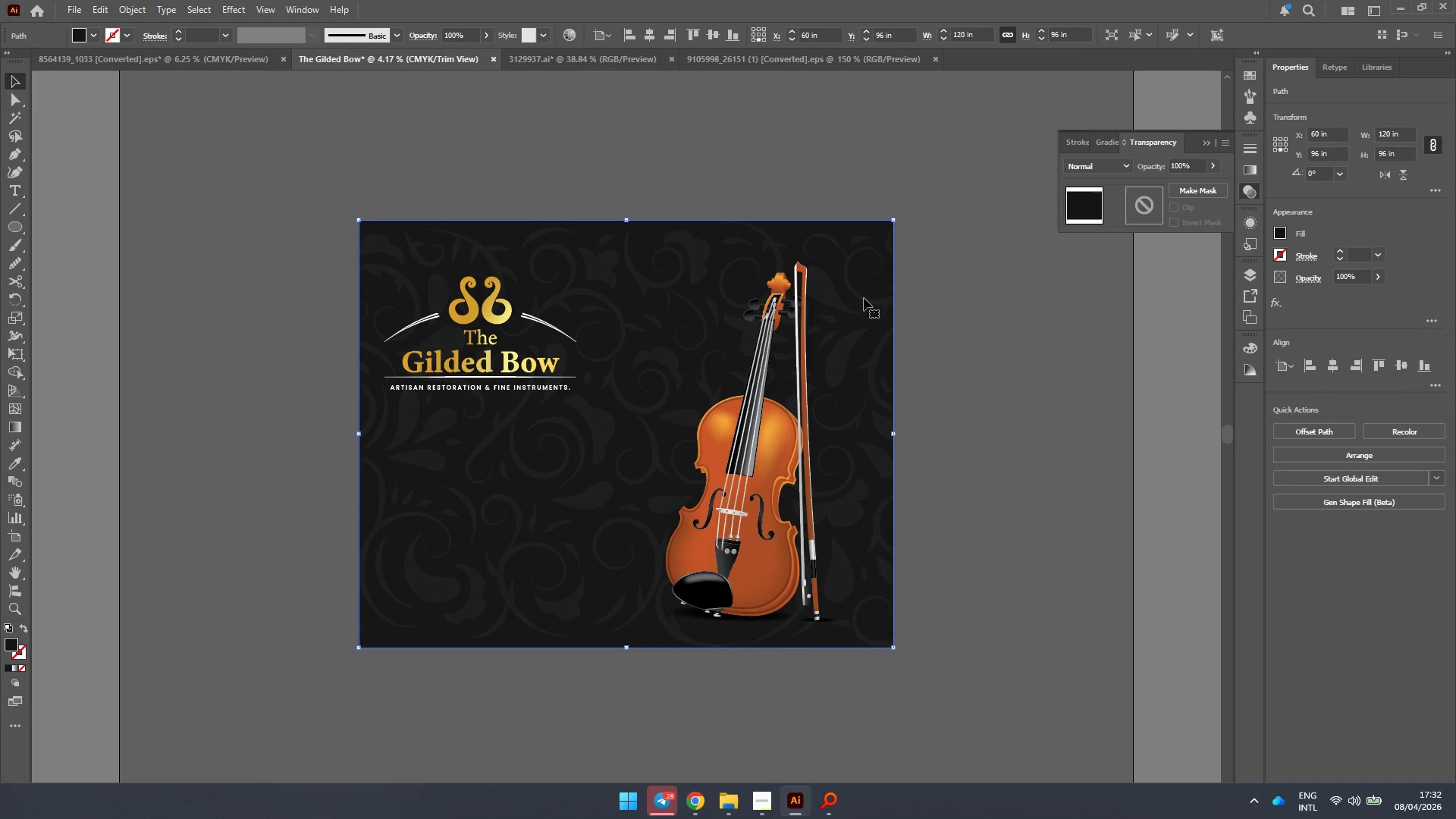 
key(Control+Shift+V)
 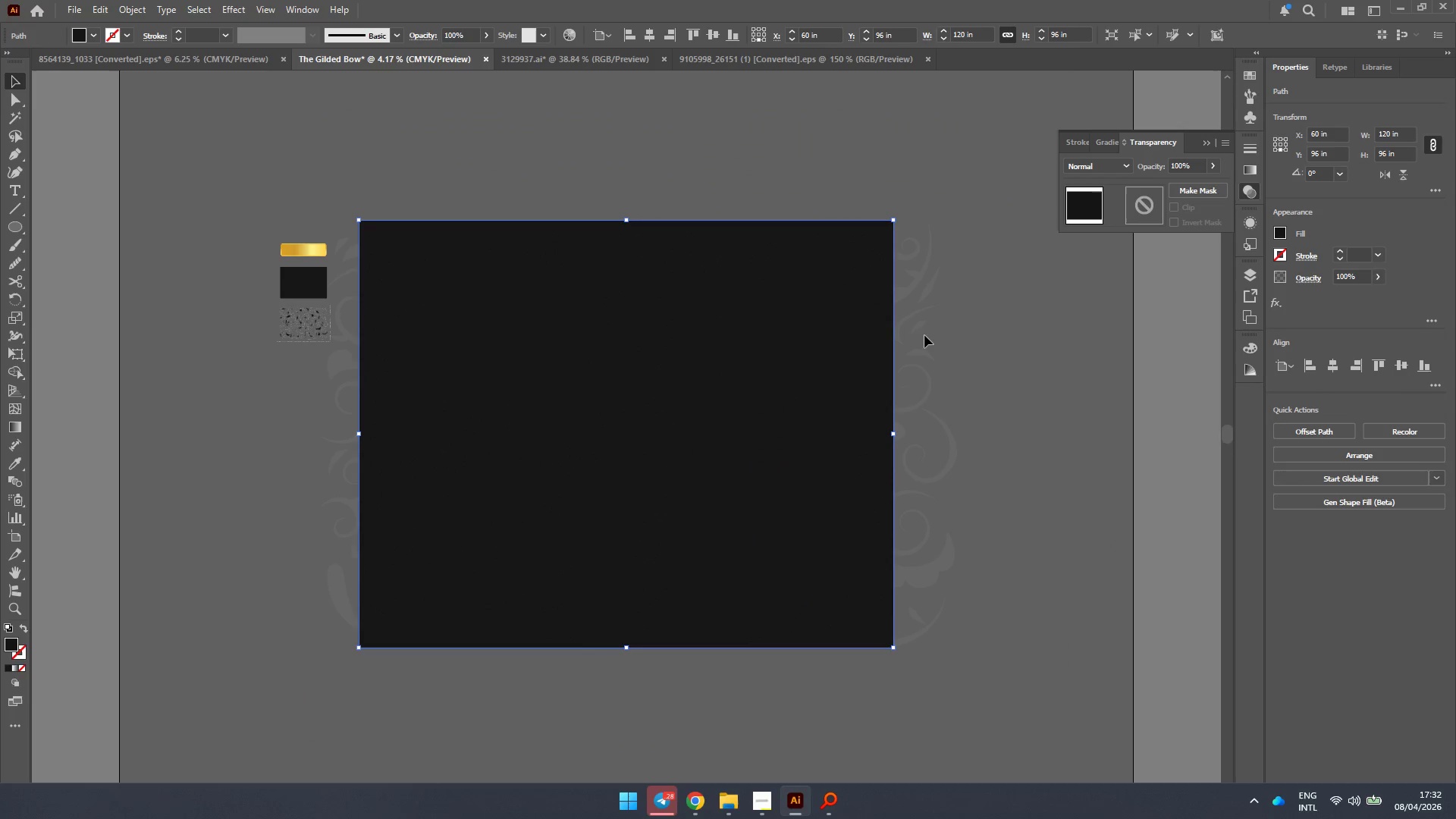 
hold_key(key=ShiftLeft, duration=0.91)
left_click([916, 314])
 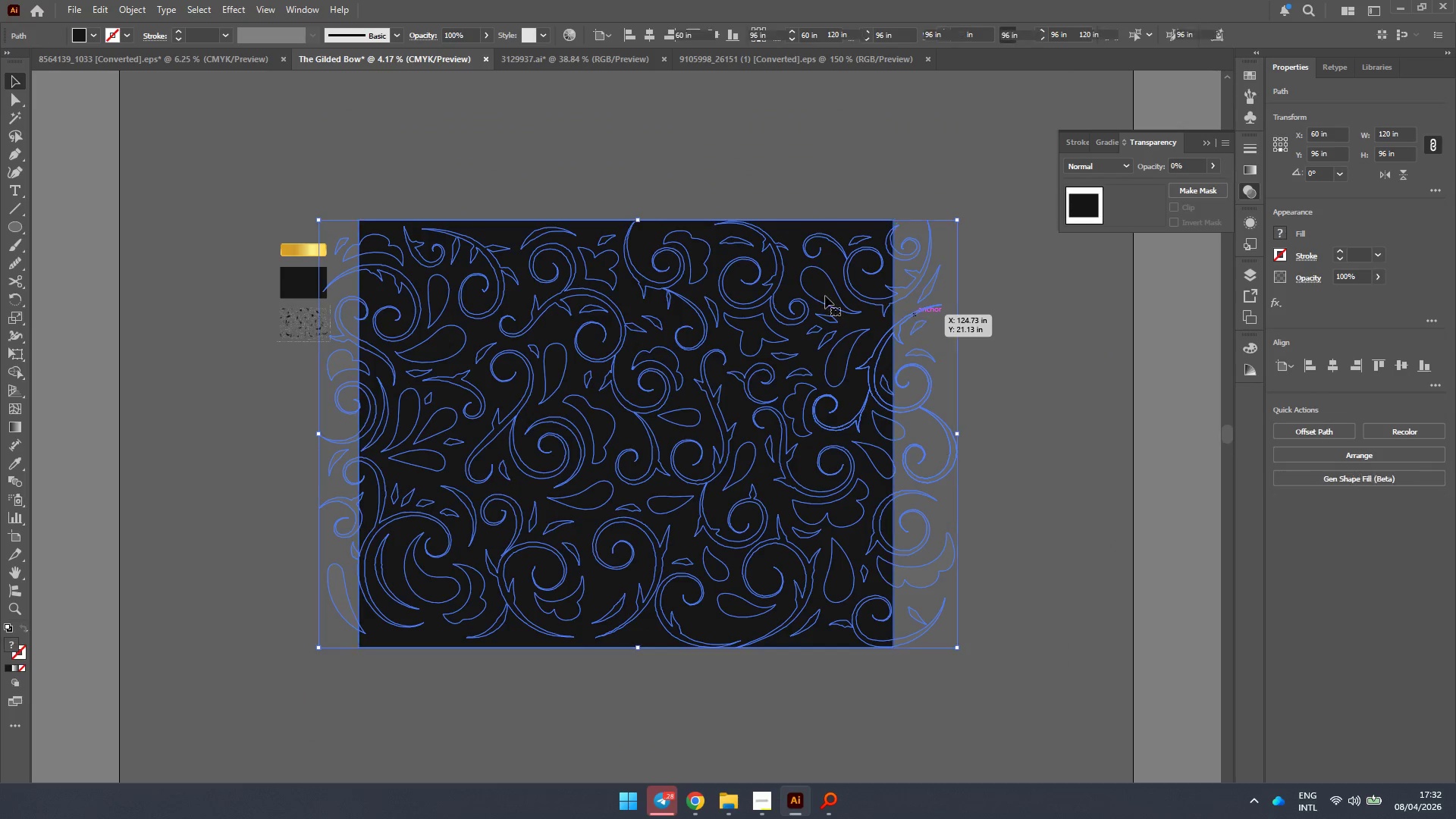 
right_click([811, 288])
 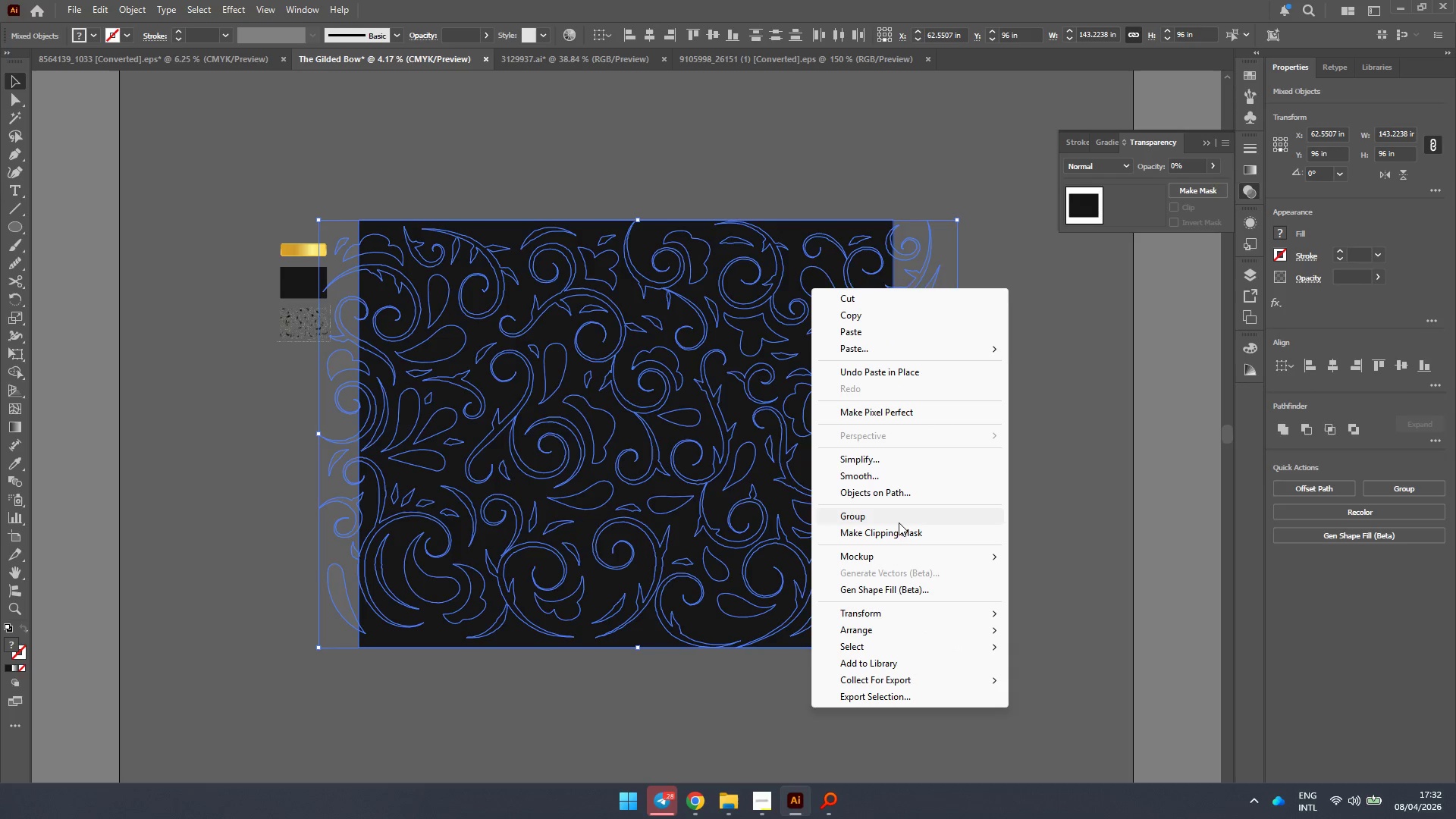 
left_click([897, 532])
 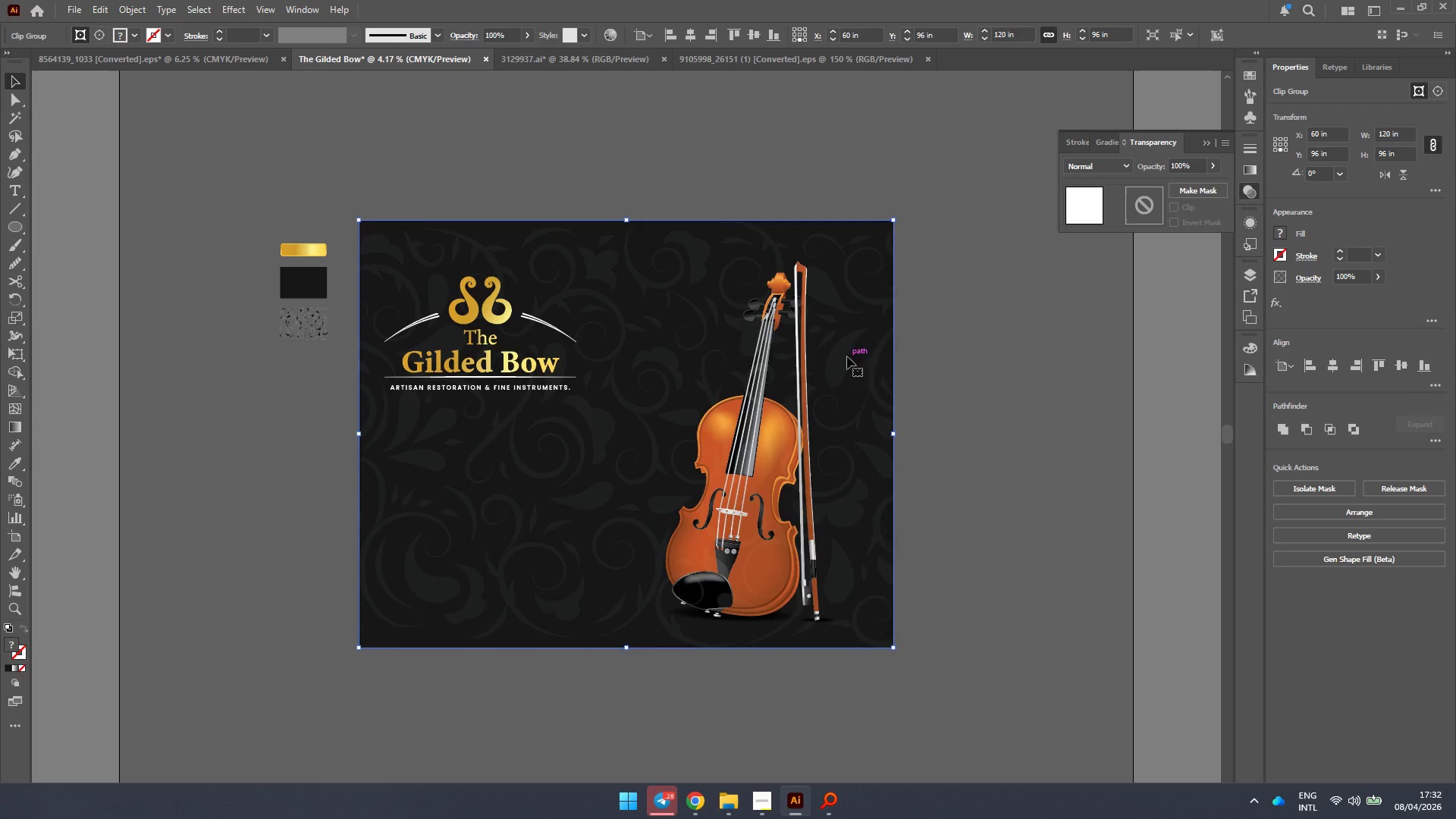 
left_click([901, 206])
 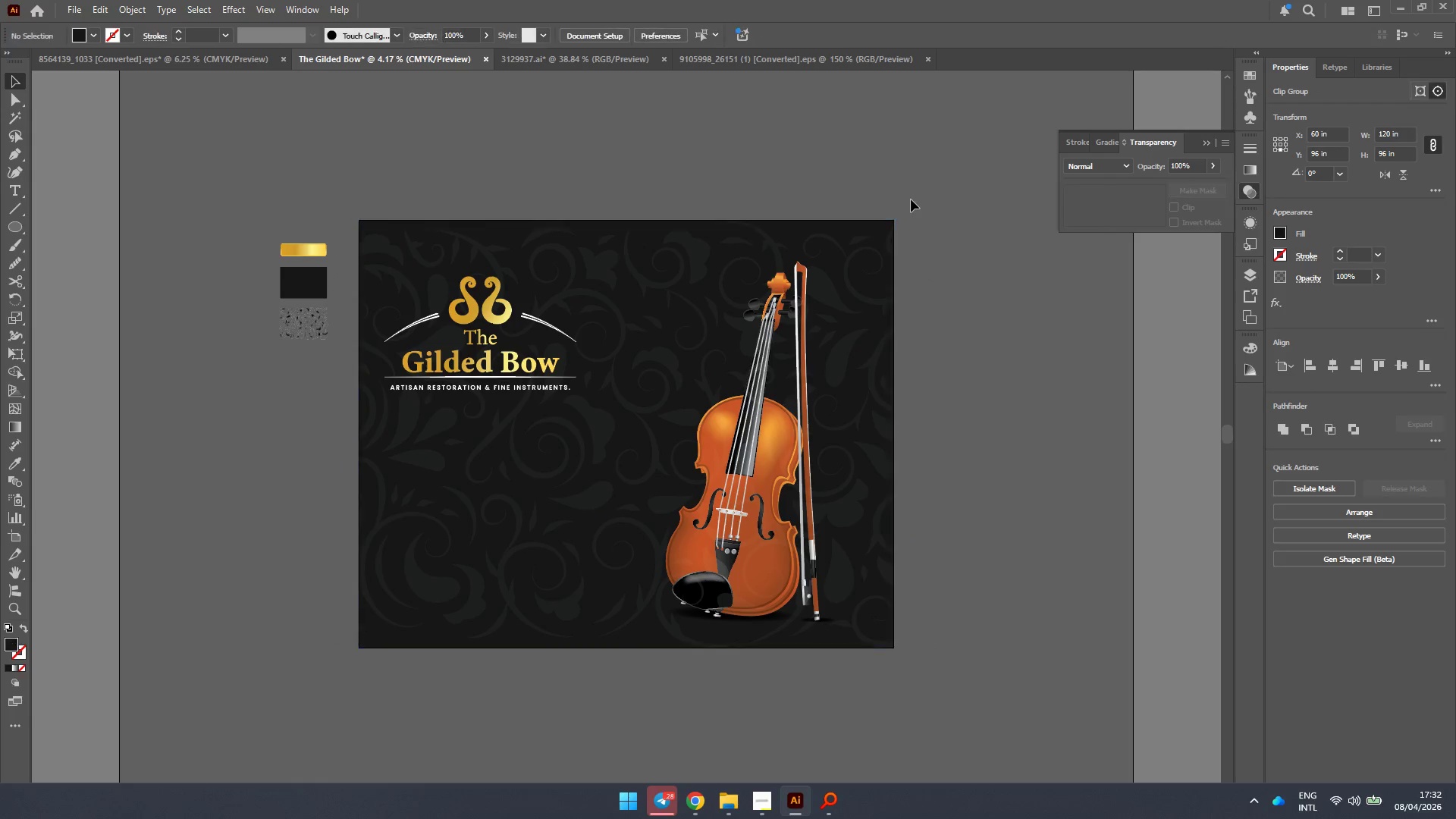 
left_click_drag(start_coordinate=[911, 200], to_coordinate=[869, 262])
 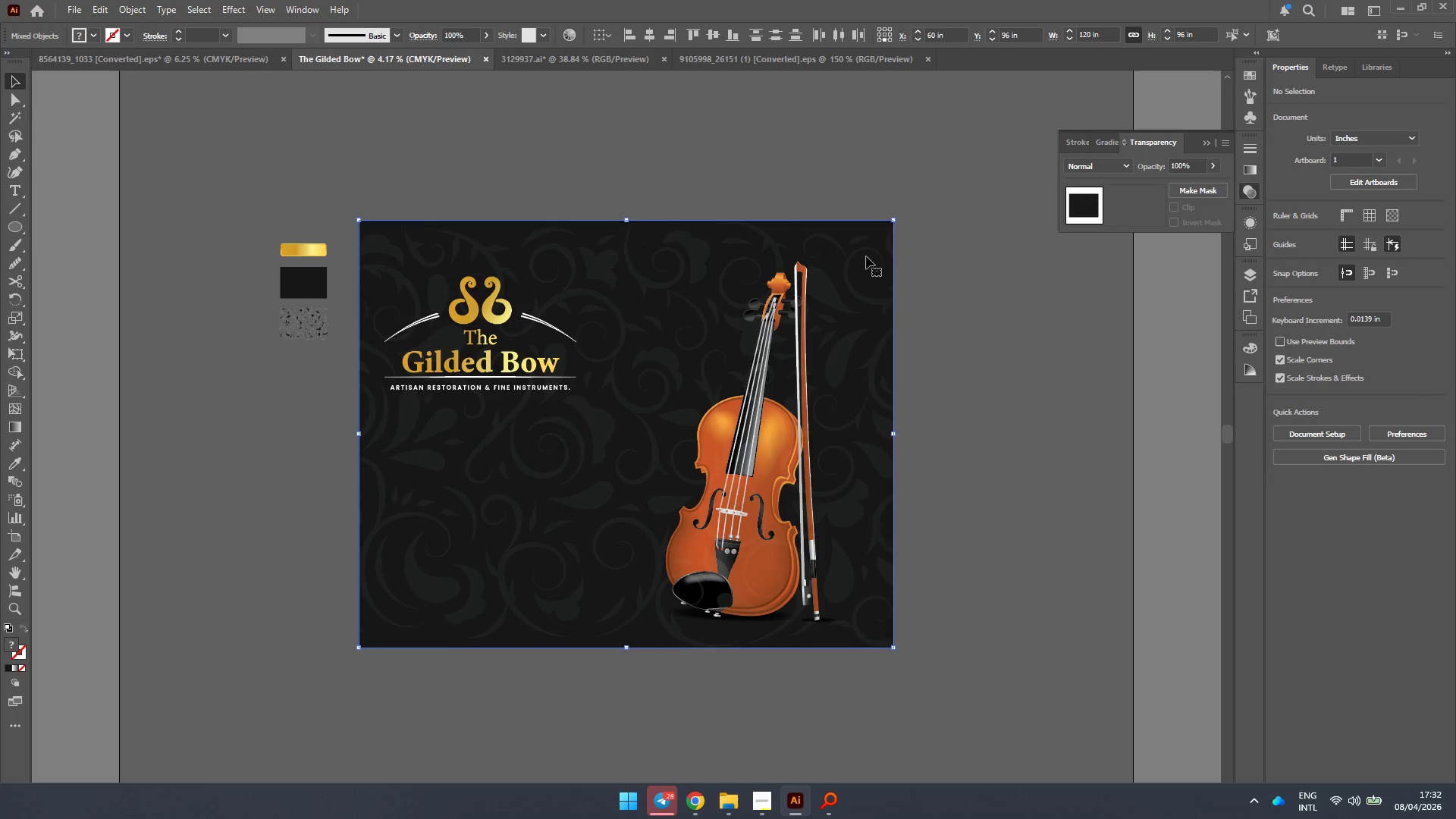 
right_click([866, 256])
 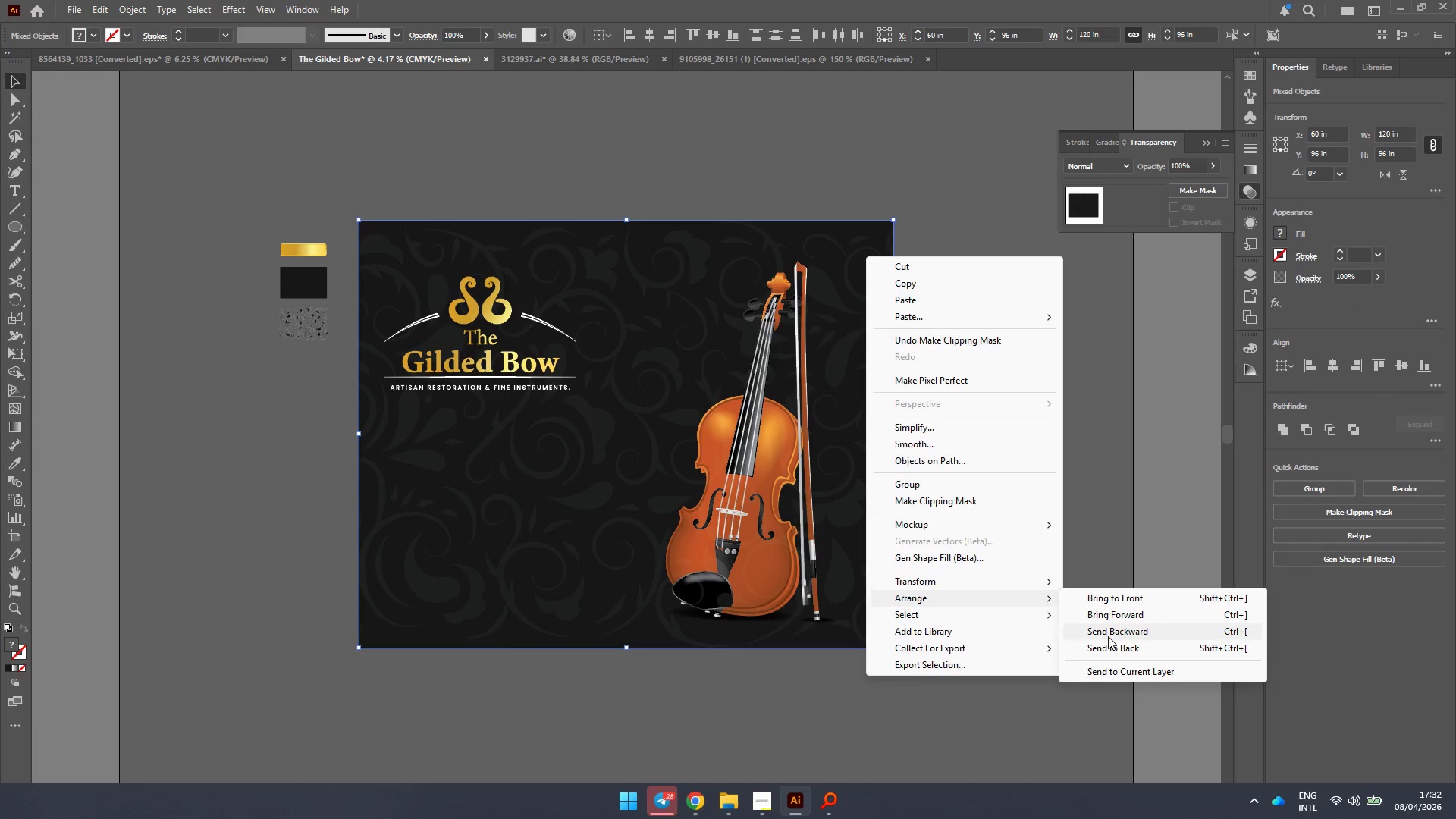 
double_click([1081, 627])